 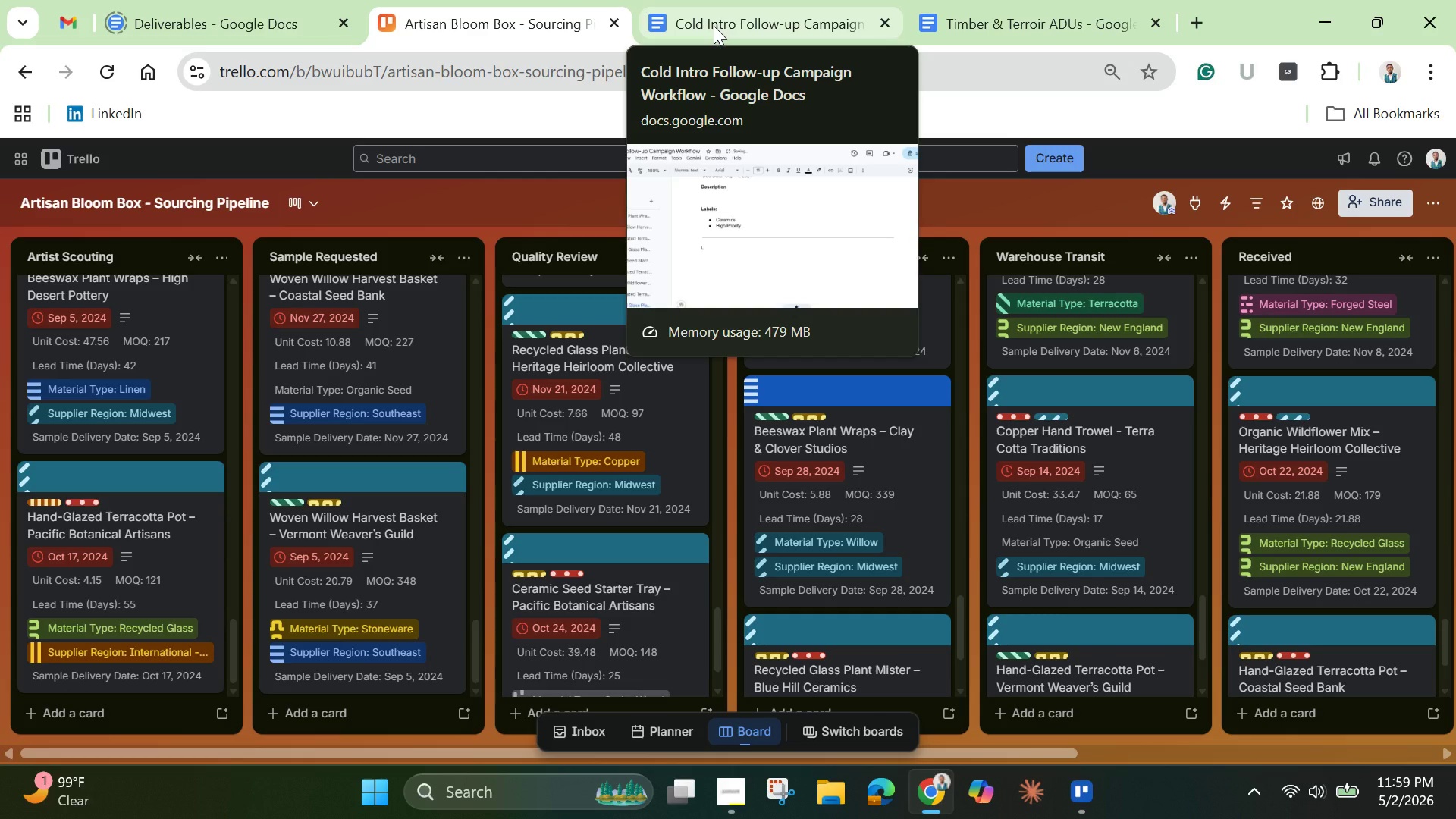 
left_click_drag(start_coordinate=[1446, 648], to_coordinate=[1446, 676])
 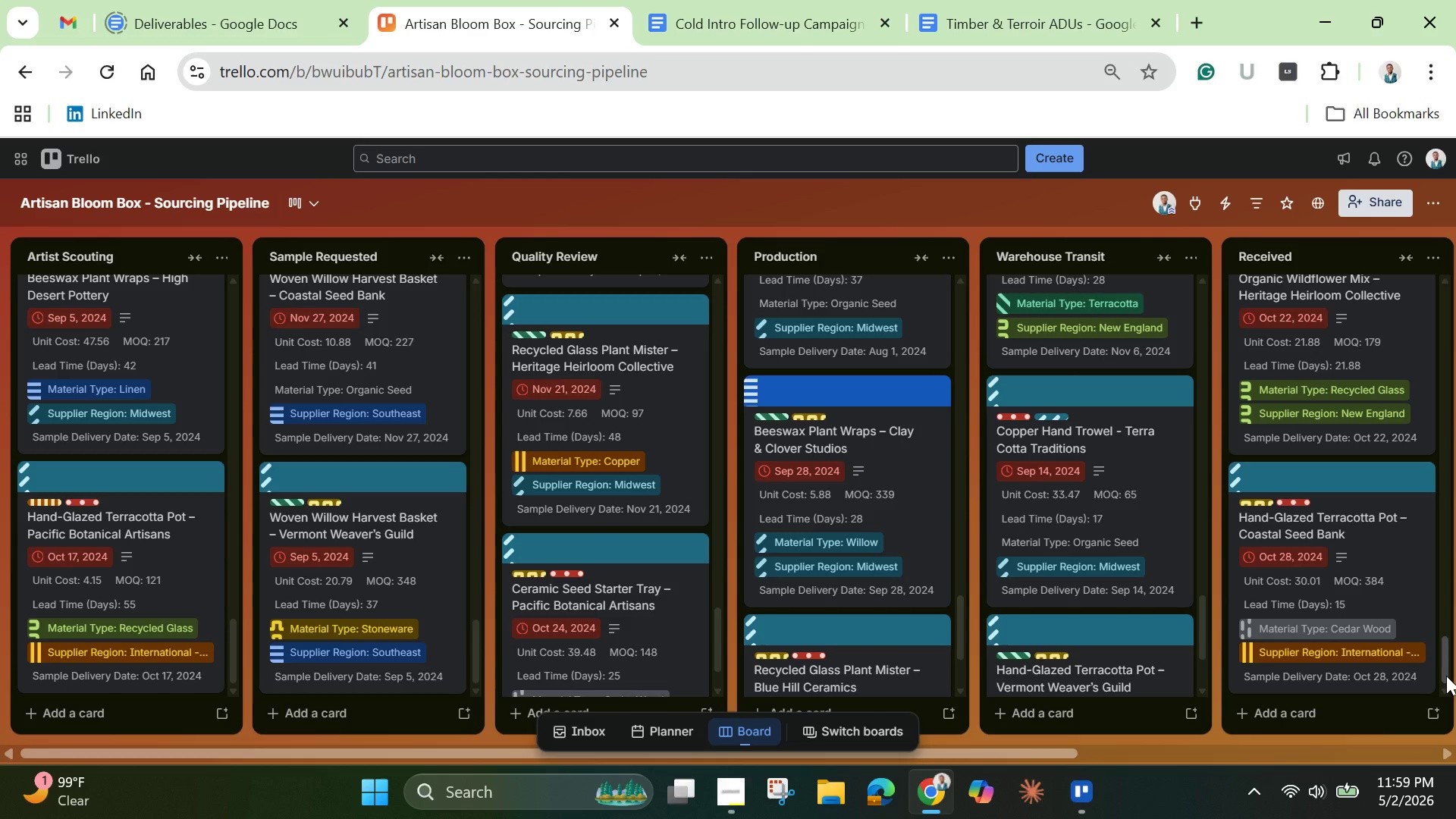 
left_click_drag(start_coordinate=[1446, 676], to_coordinate=[1410, 473])
 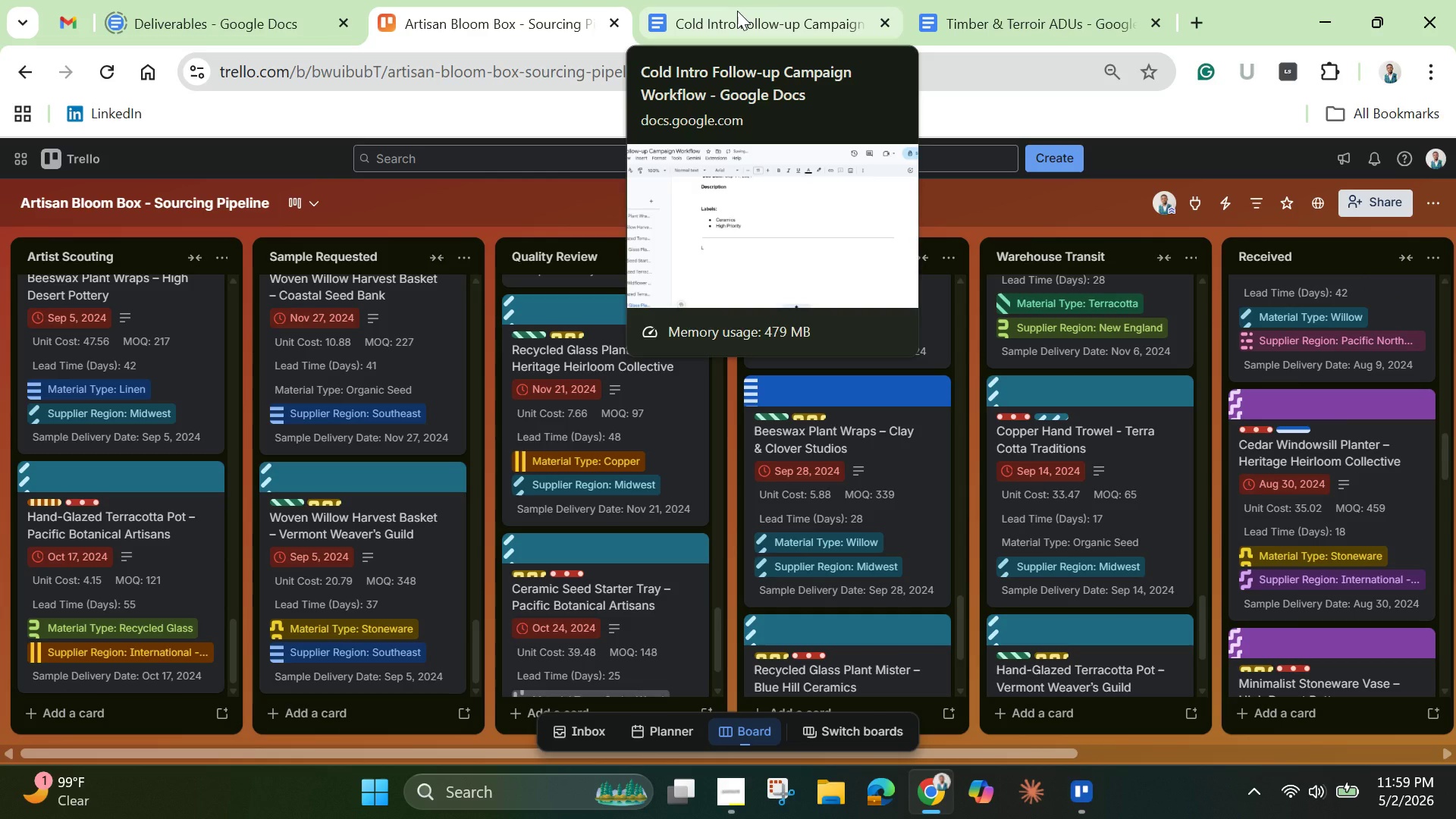 
wait(13.03)
 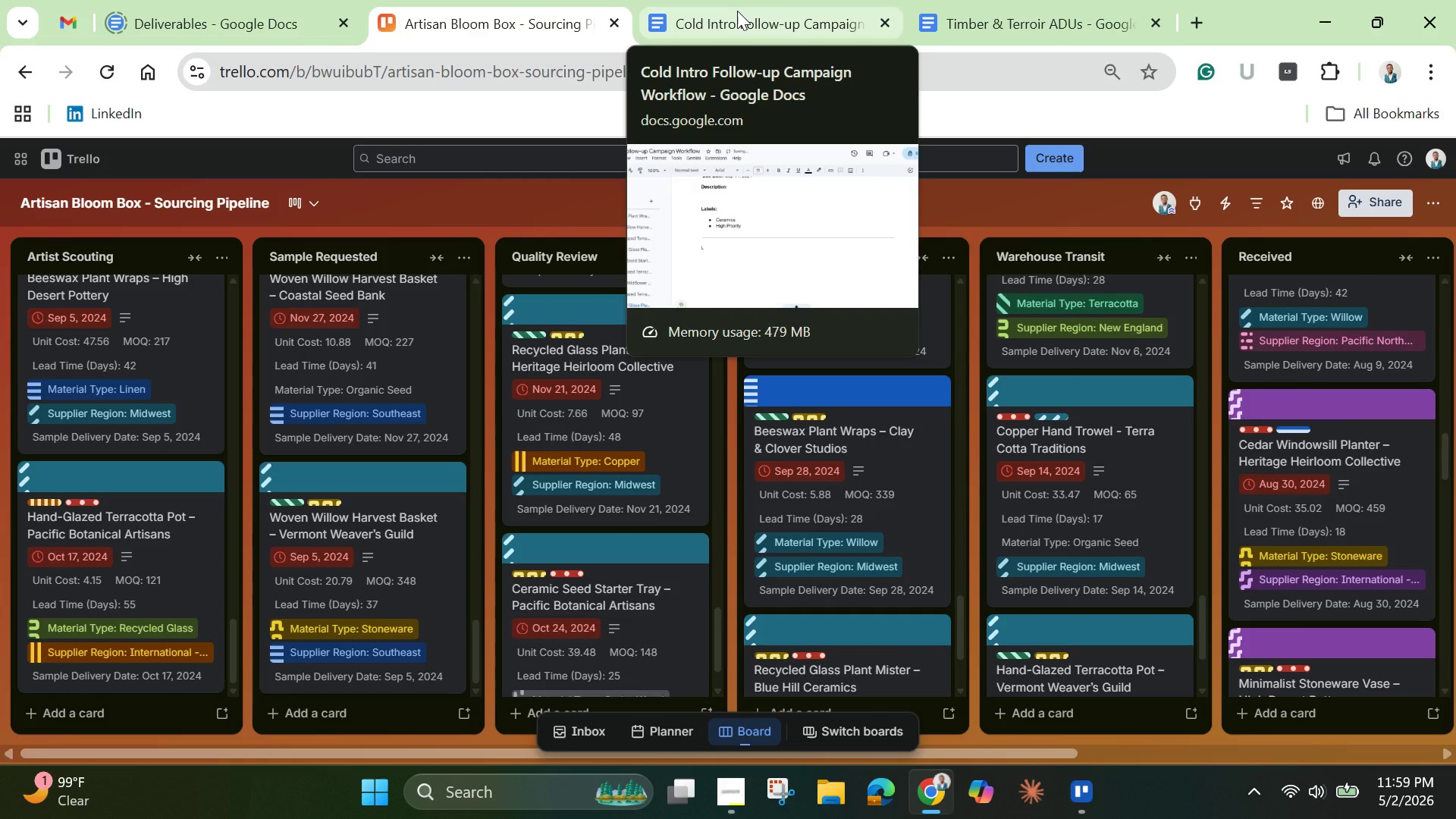 
left_click([737, 11])
 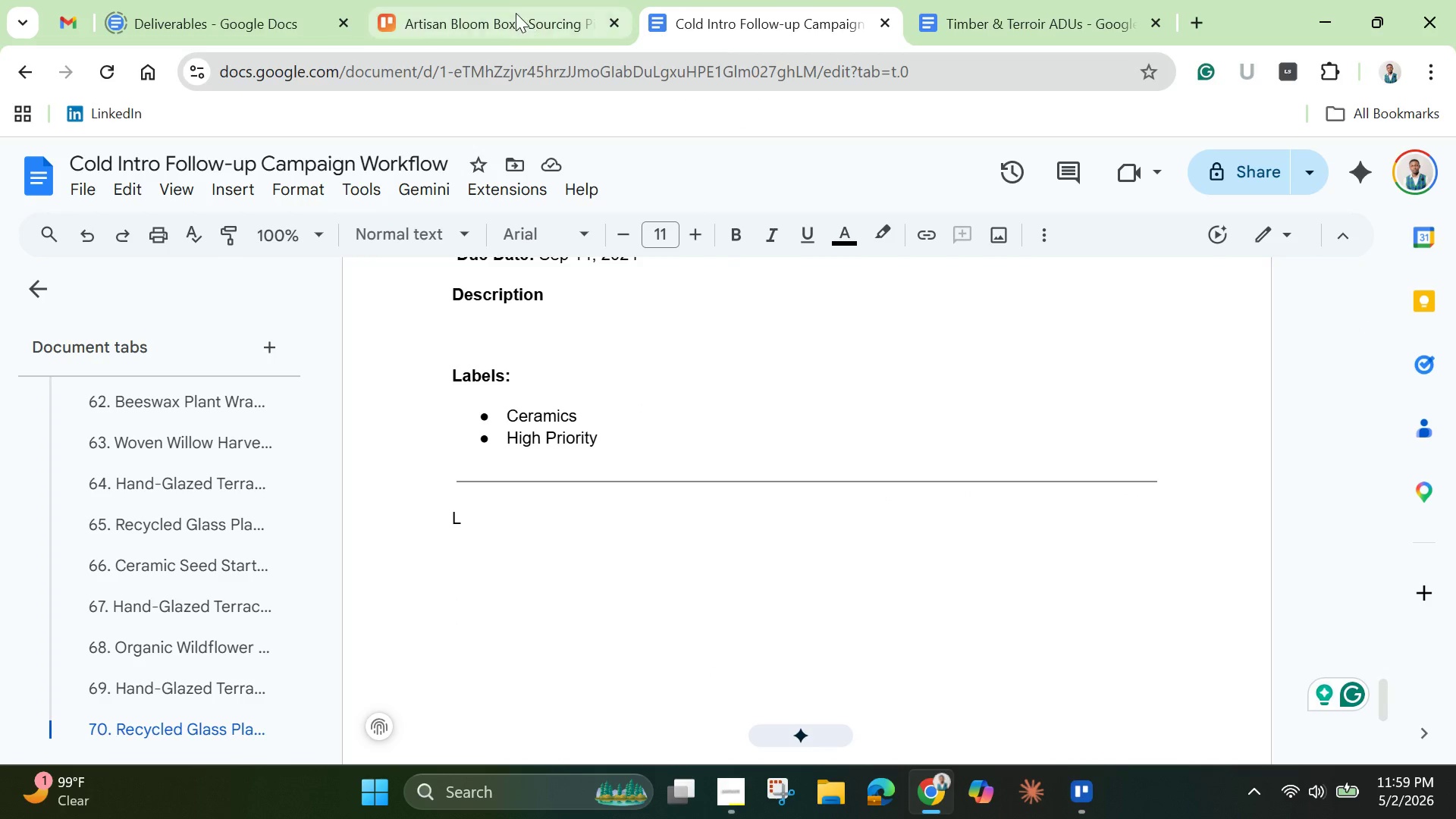 
left_click([513, 11])
 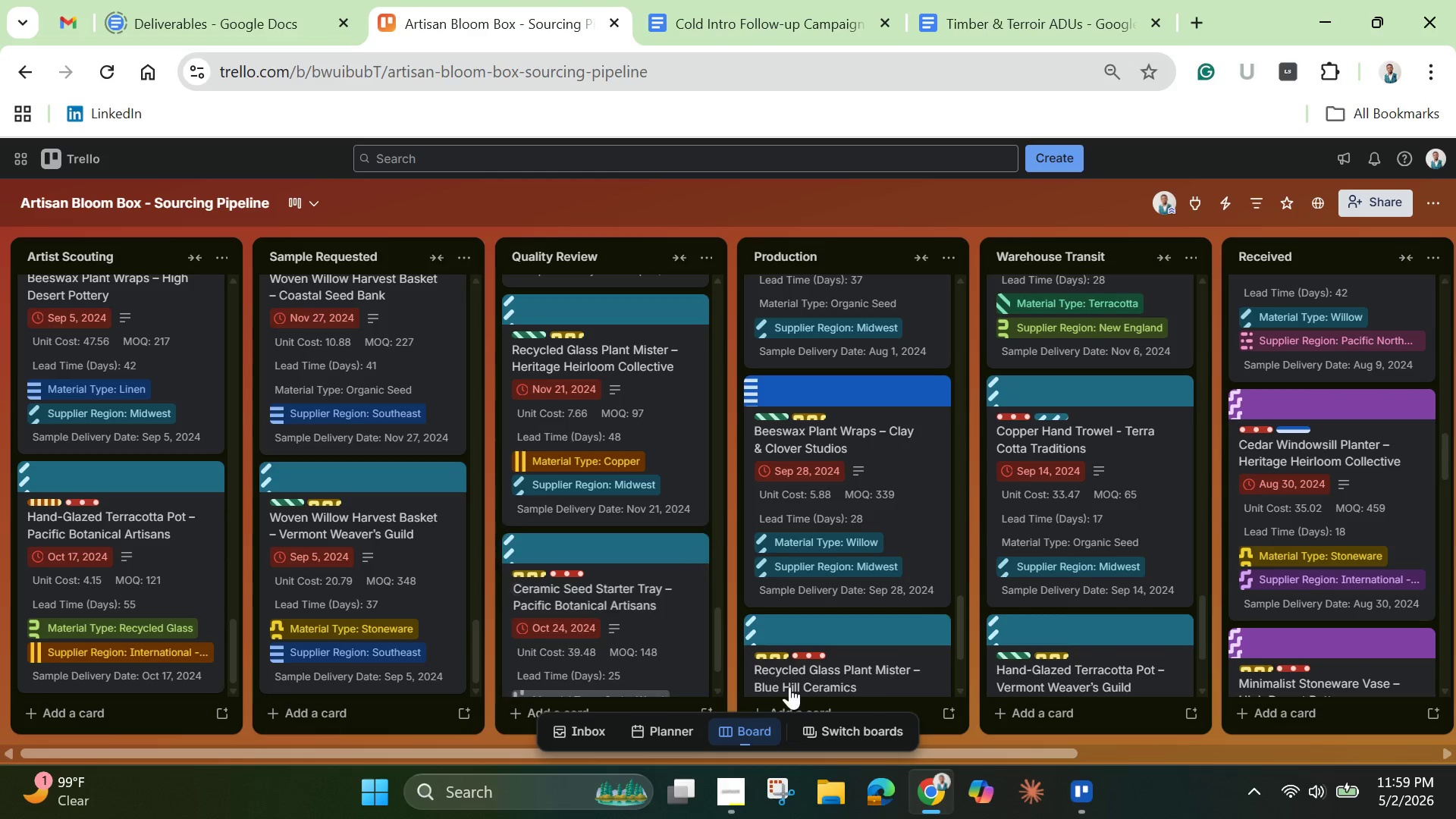 
scroll: coordinate [1168, 626], scroll_direction: down, amount: 6.0
 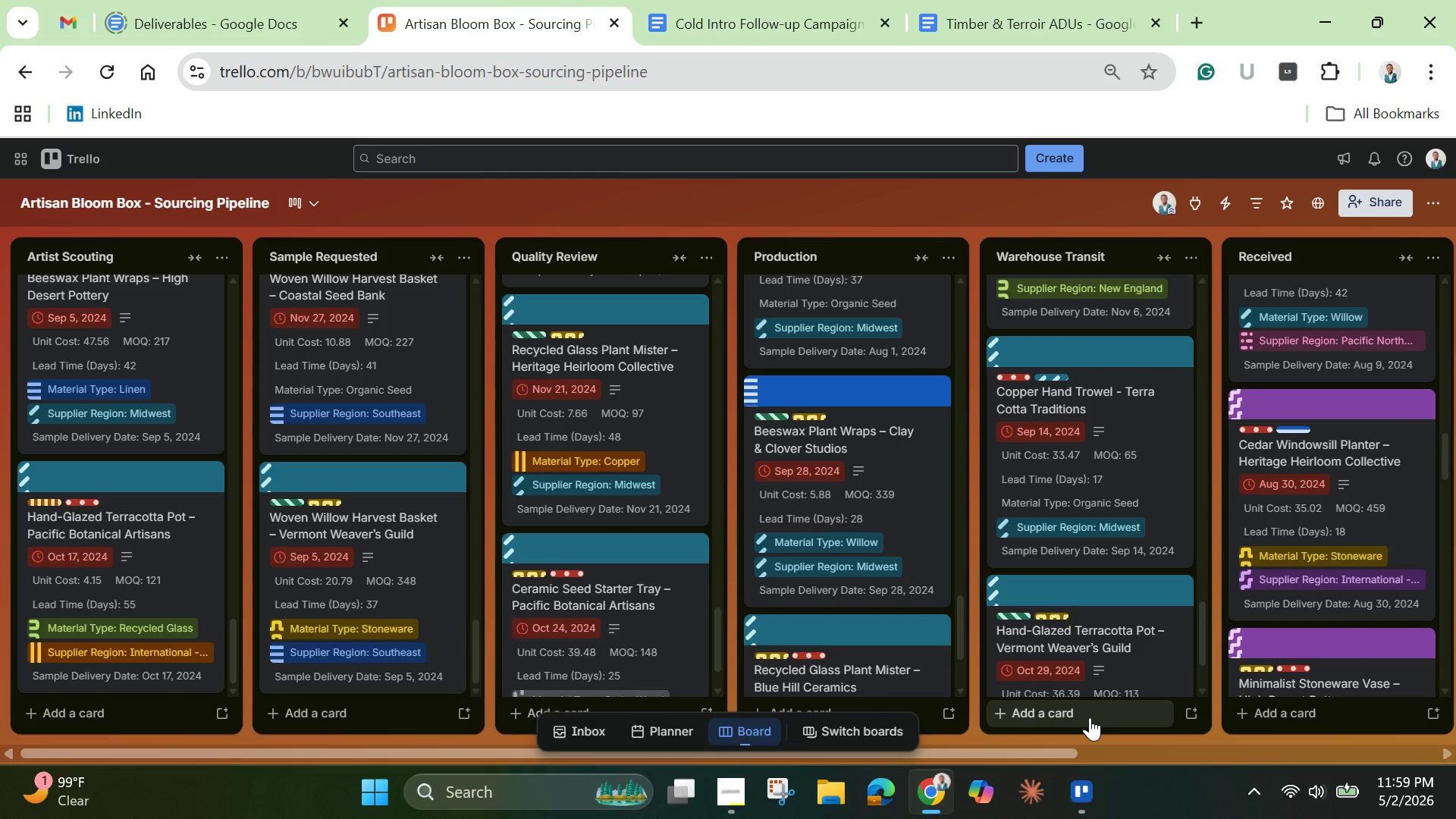 
left_click([1088, 715])
 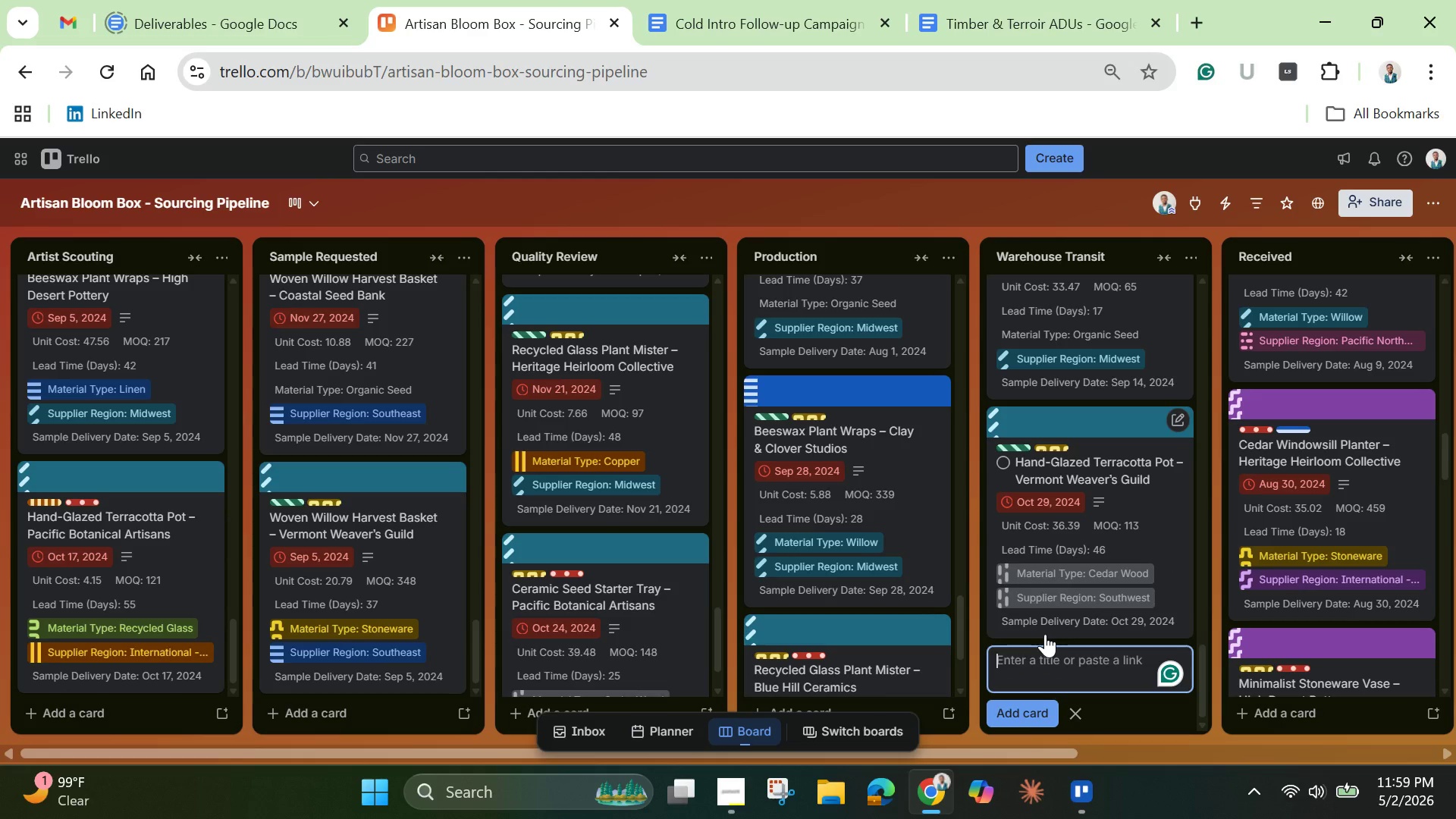 
type(Heritage )
 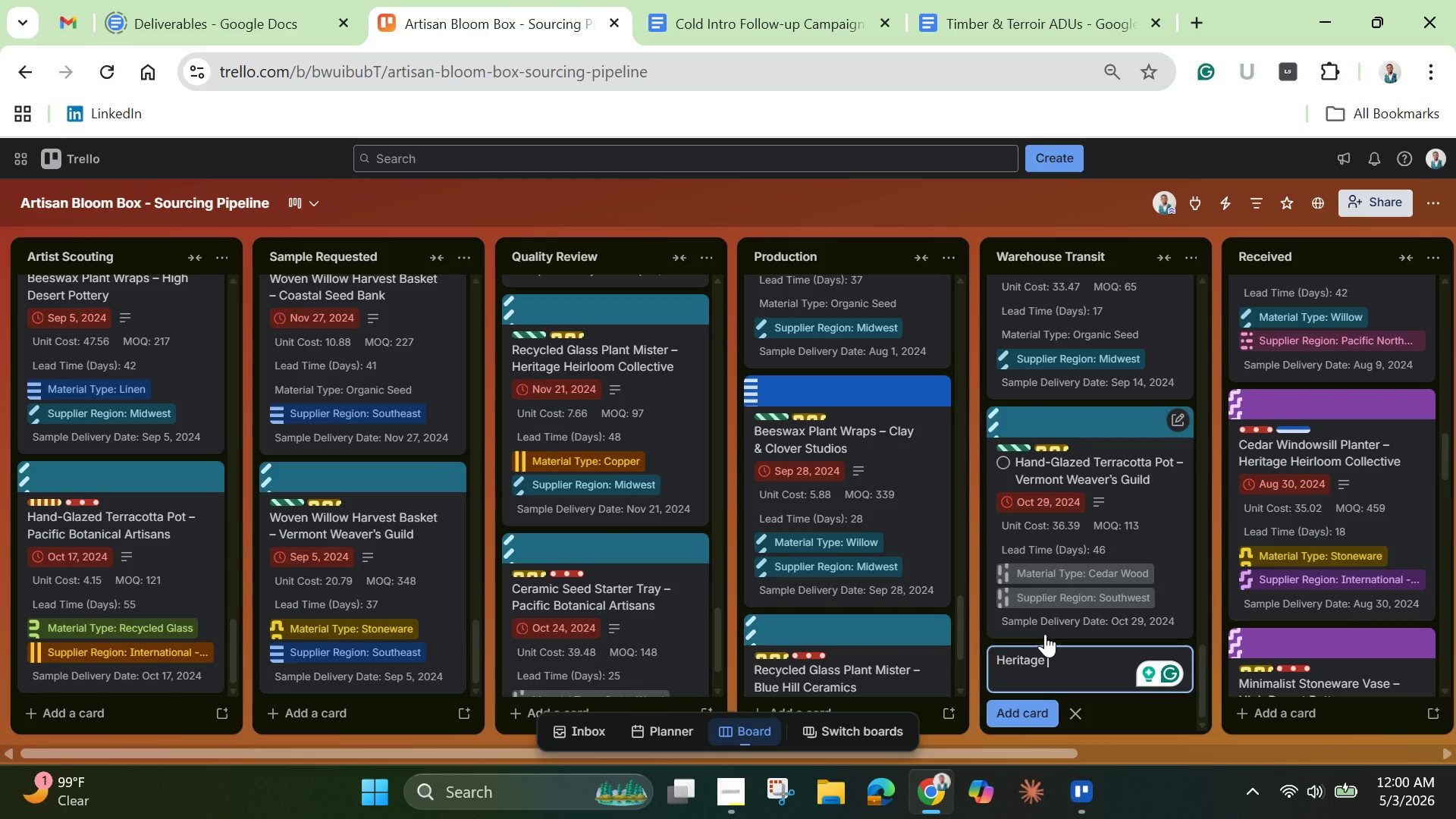 
wait(39.06)
 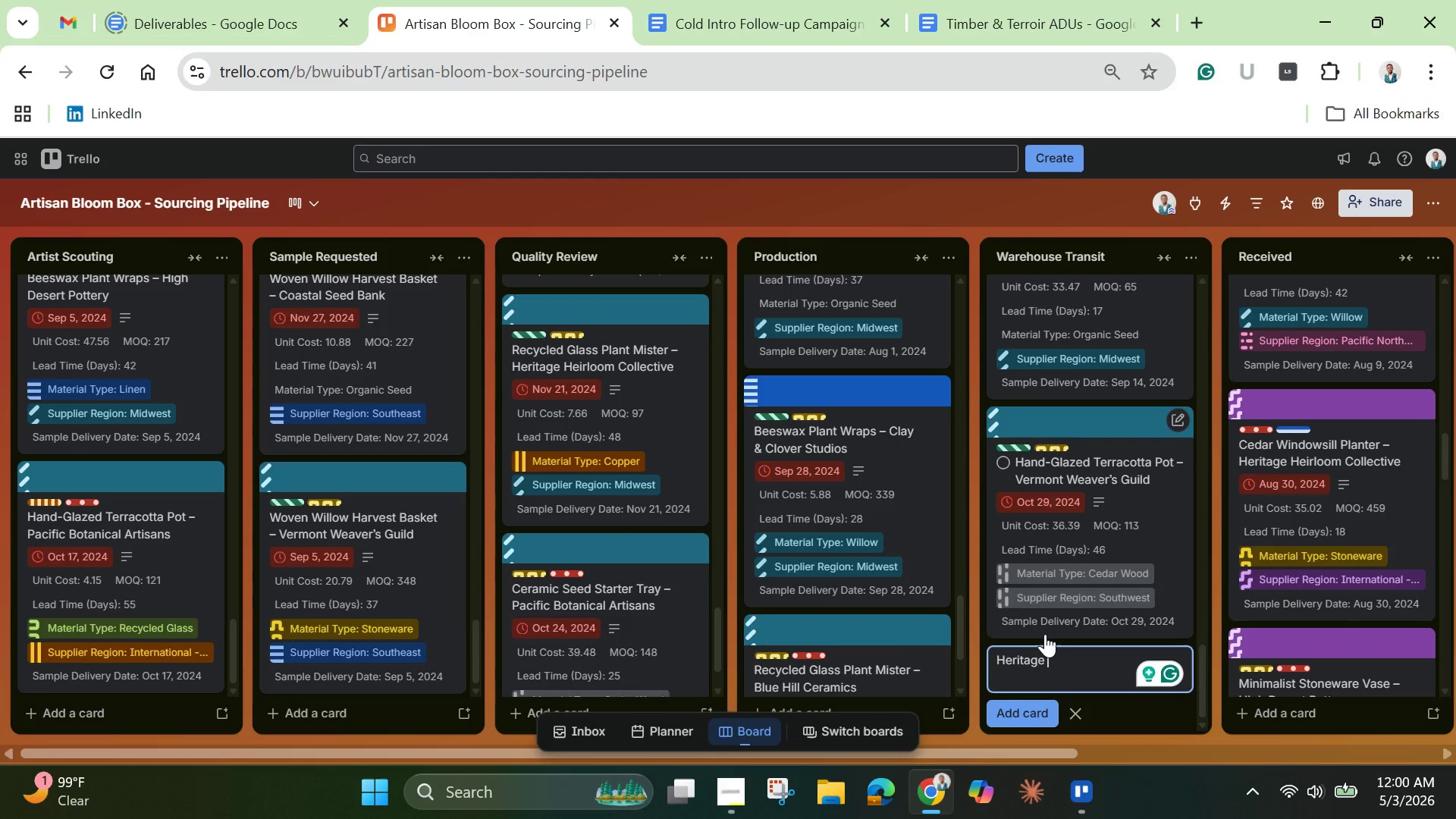 
left_click([742, 14])
 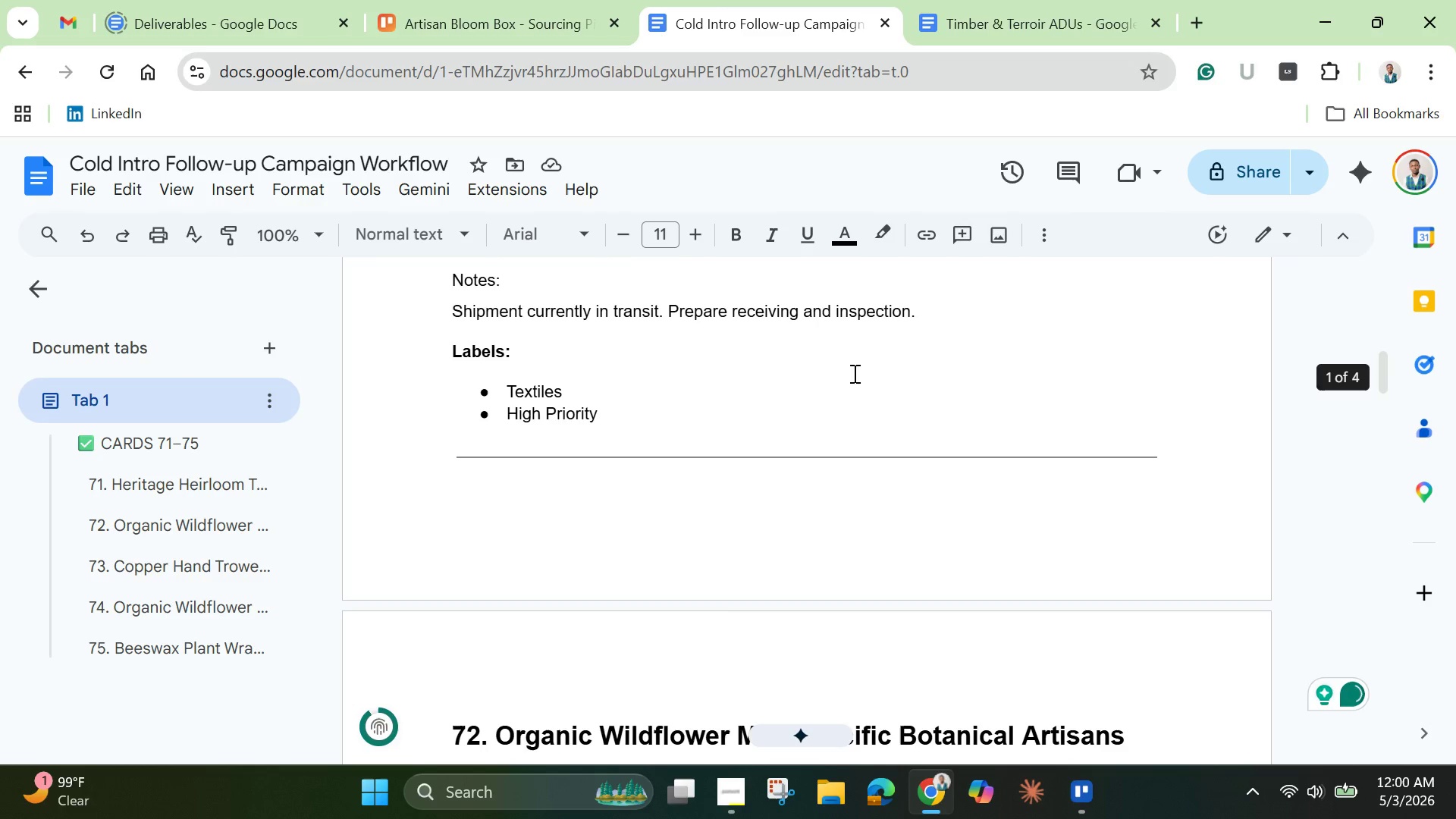 
scroll: coordinate [852, 407], scroll_direction: up, amount: 3.0
 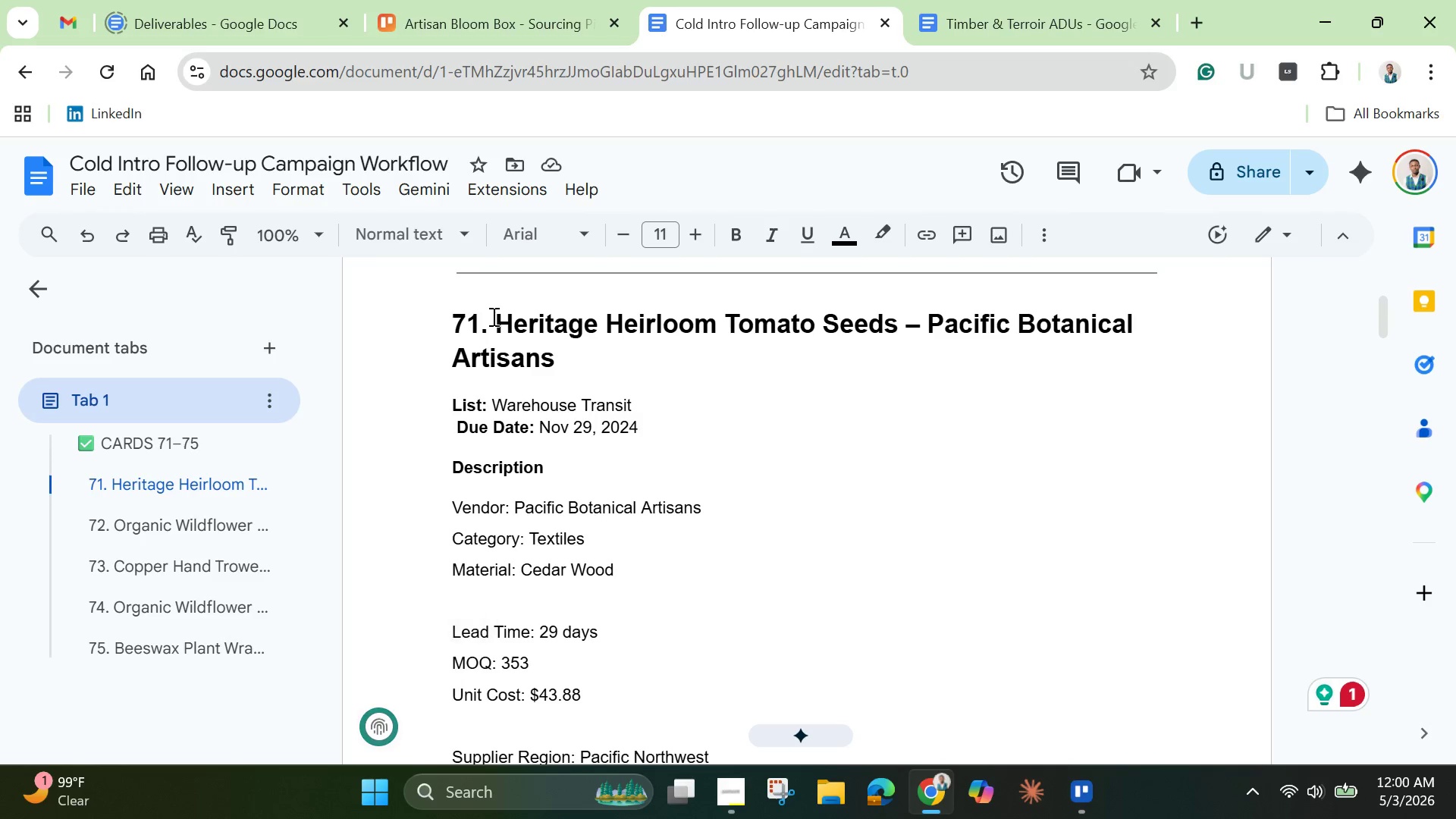 
left_click_drag(start_coordinate=[608, 318], to_coordinate=[648, 350])
 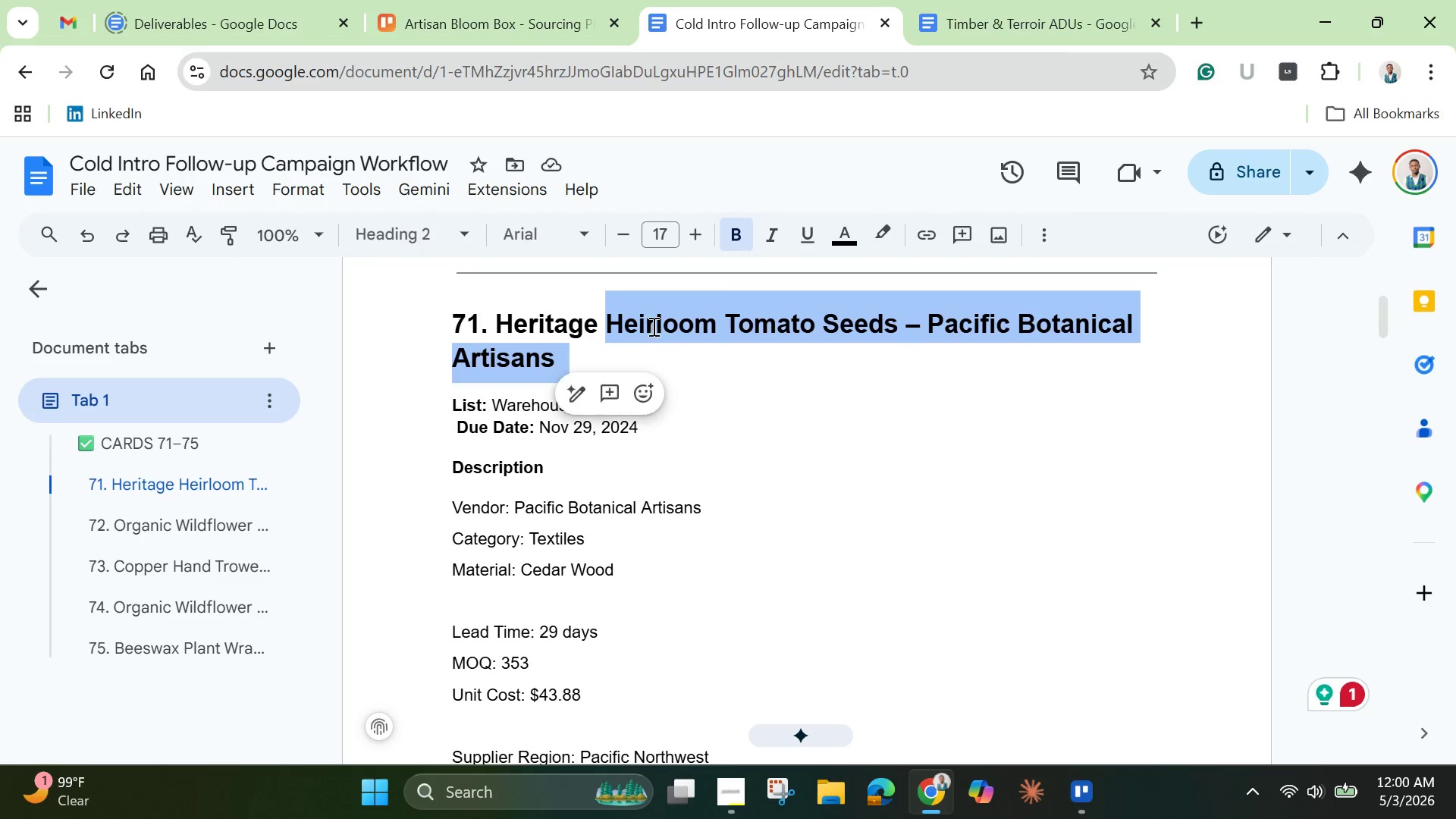 
right_click([654, 325])
 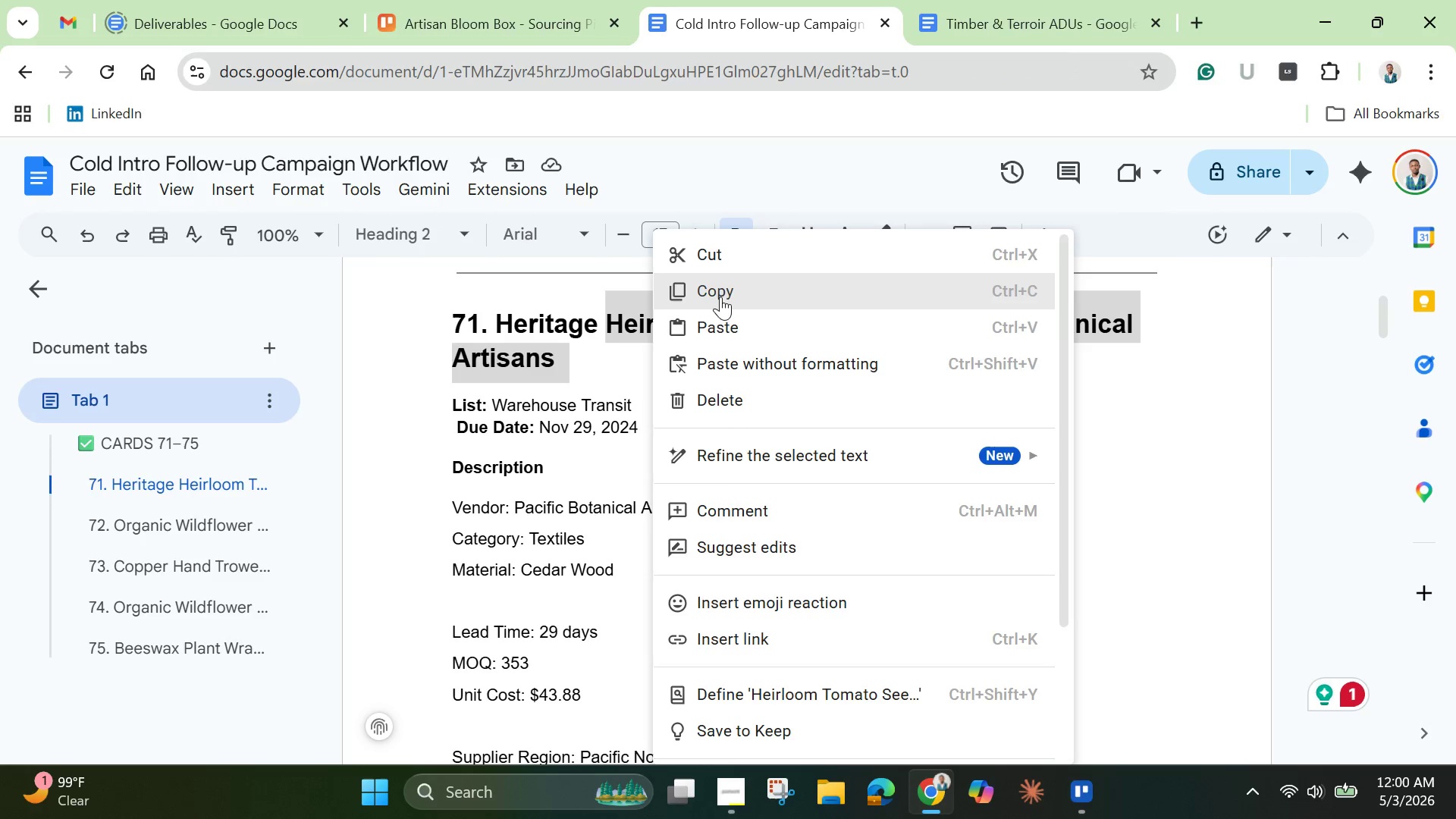 
left_click([725, 293])
 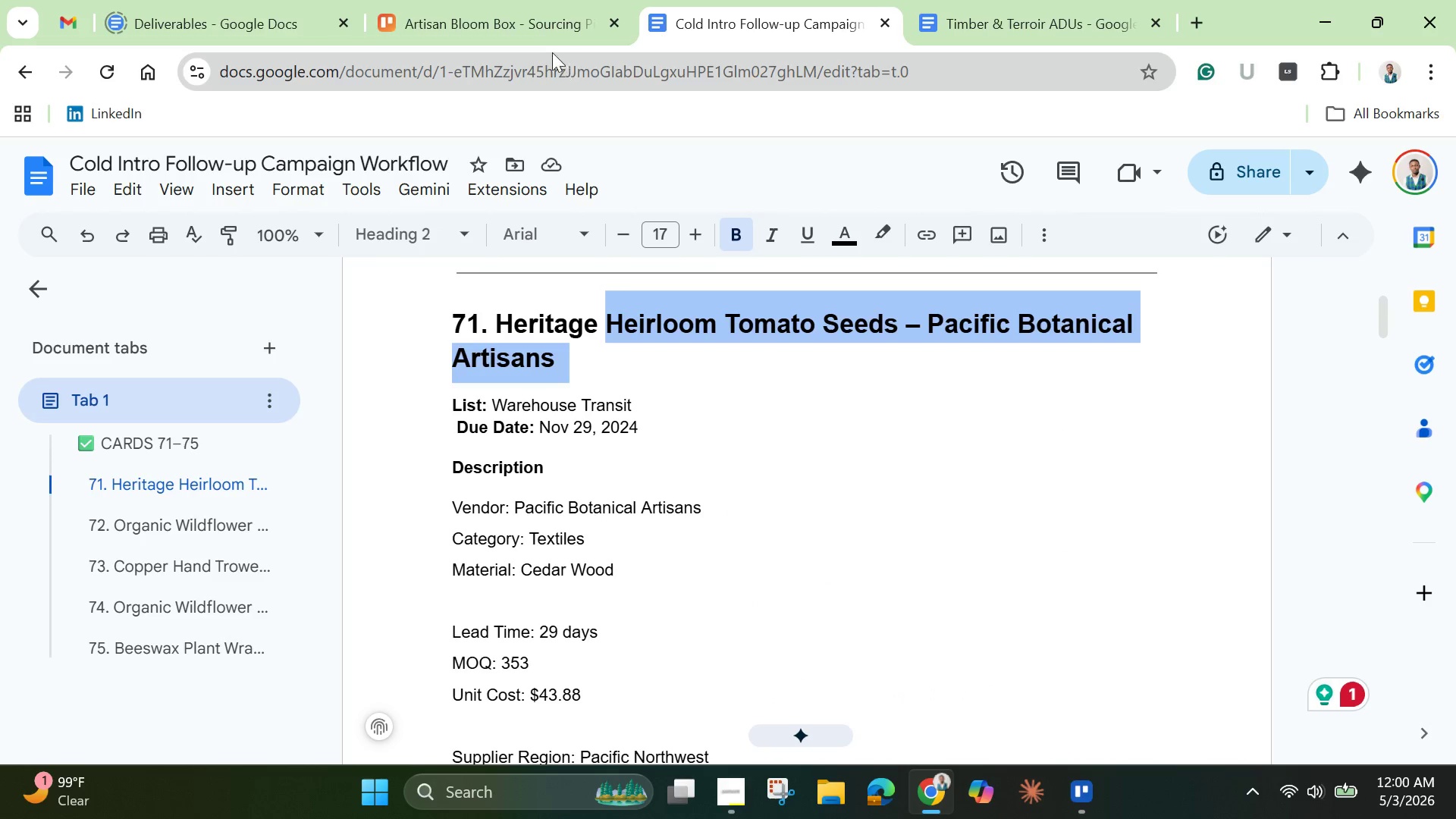 
left_click([521, 18])
 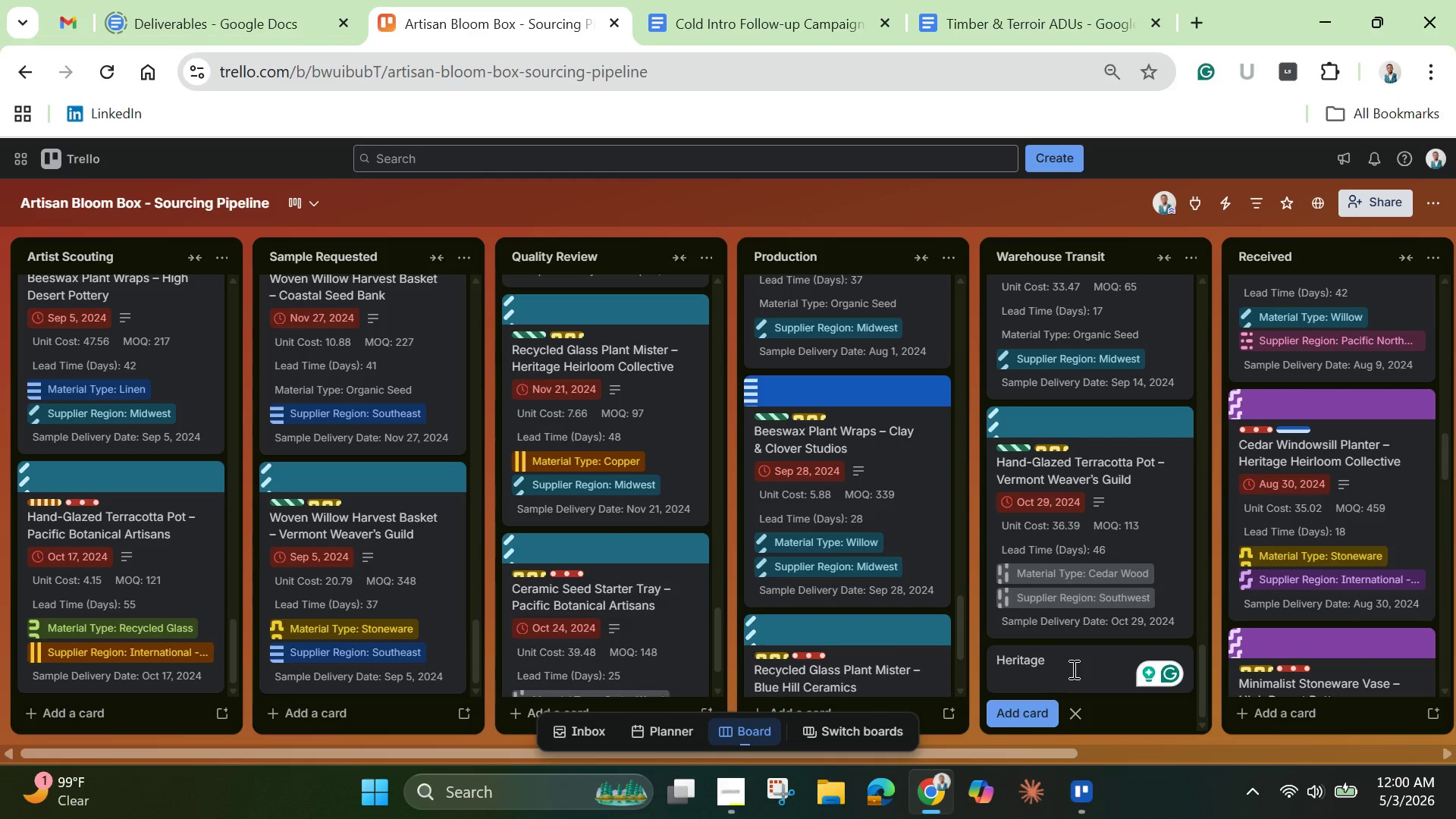 
key(Control+V)
 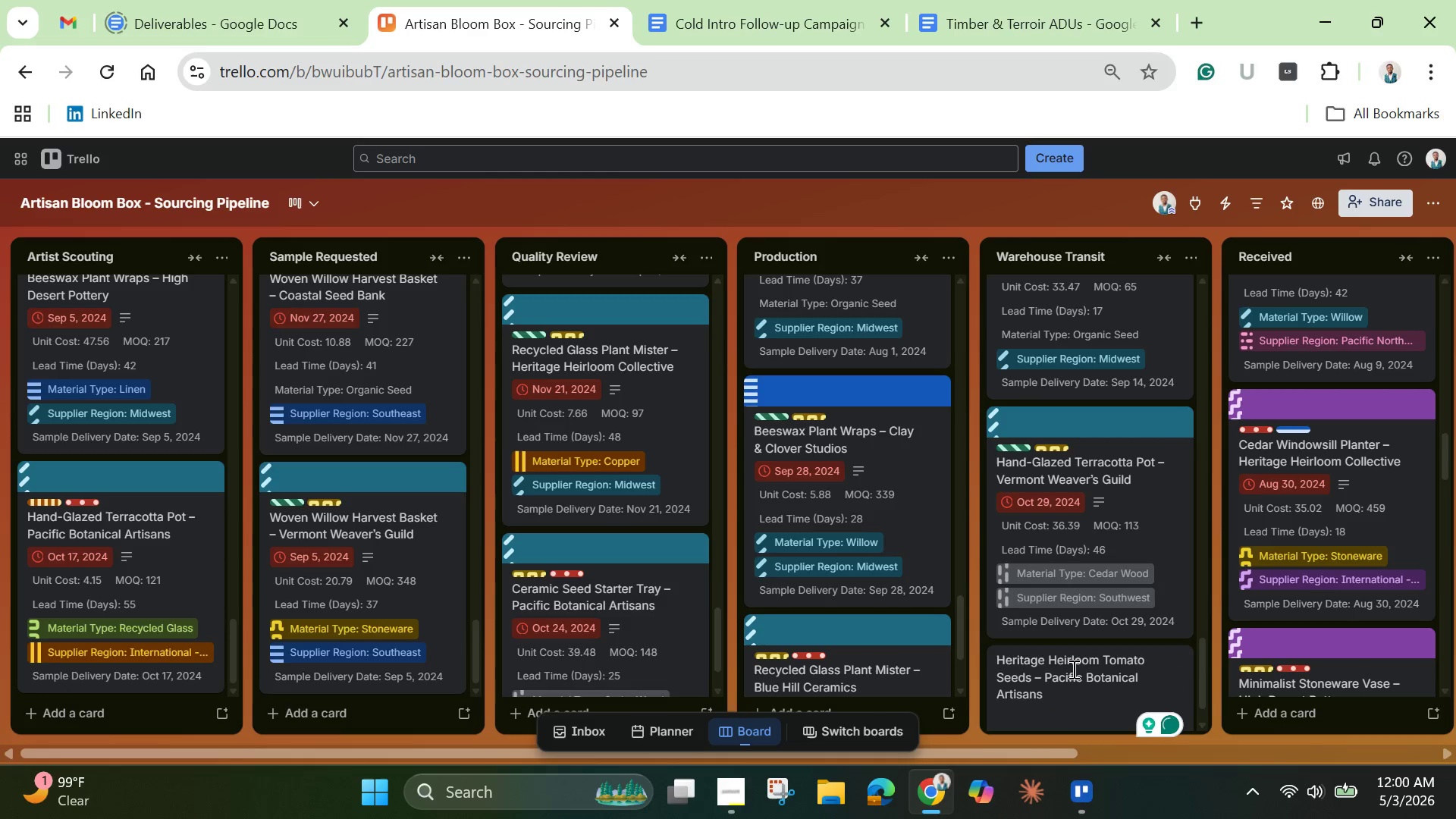 
key(Enter)
 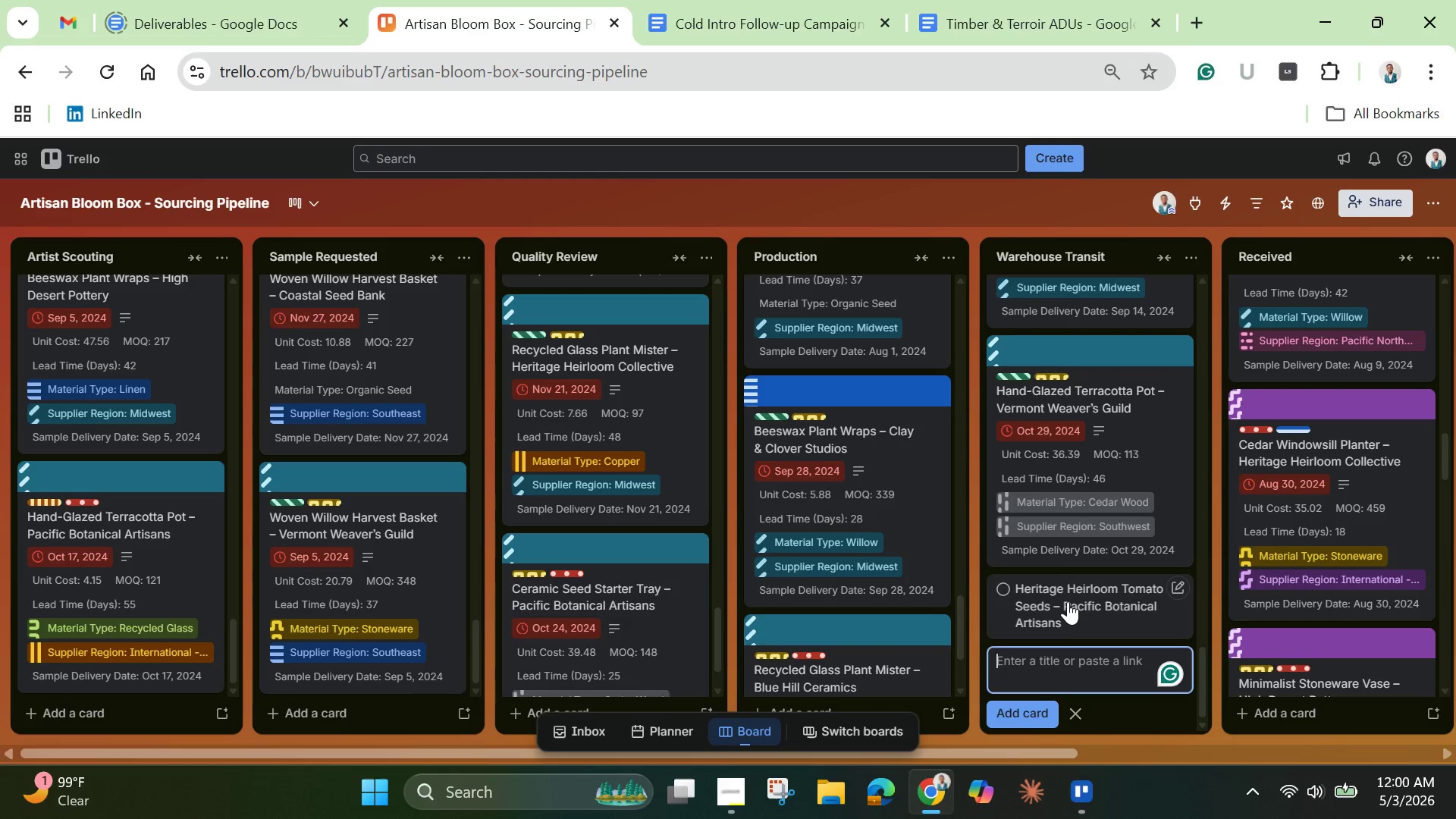 
left_click([1066, 598])
 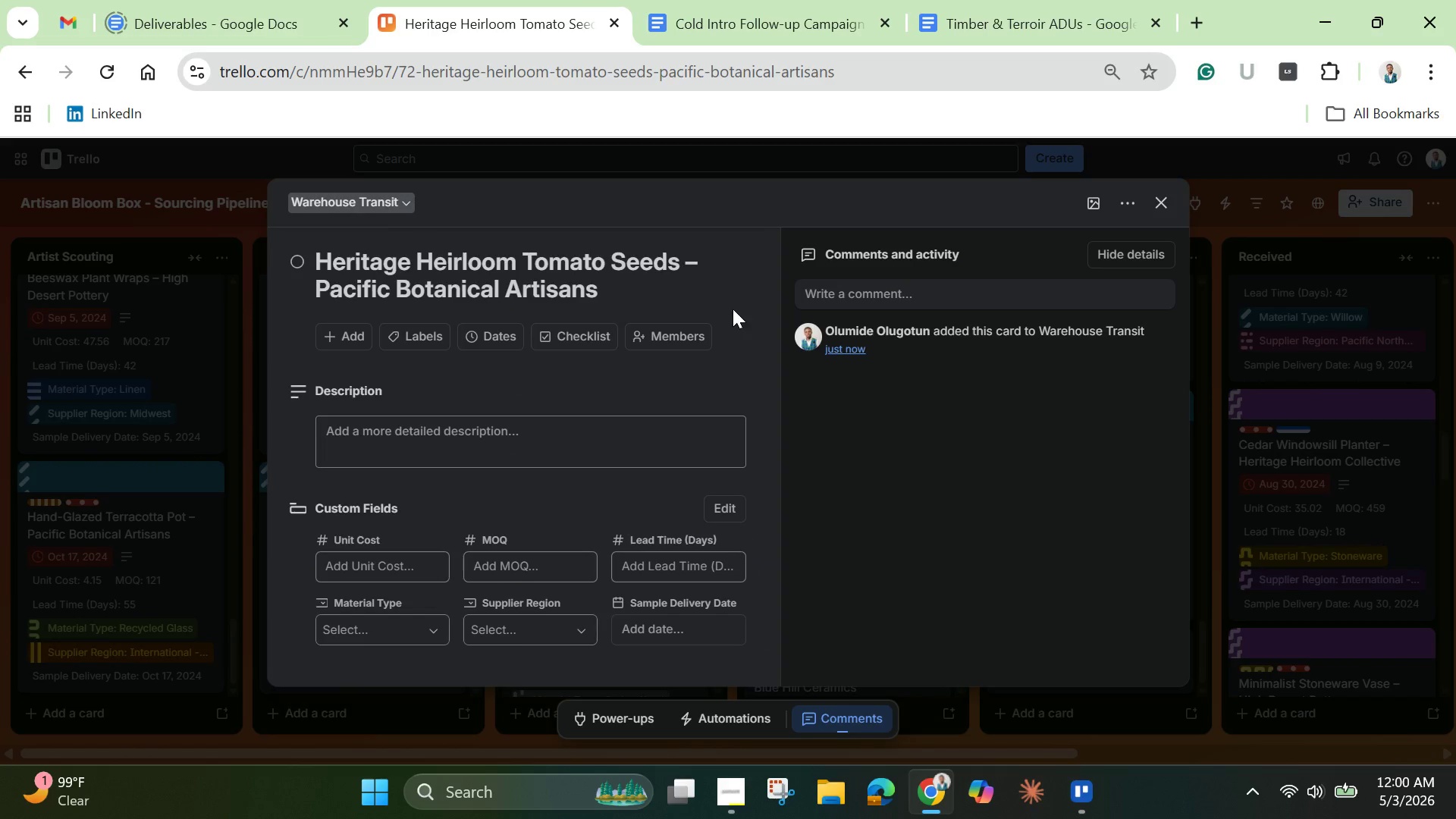 
mouse_move([727, 32])